 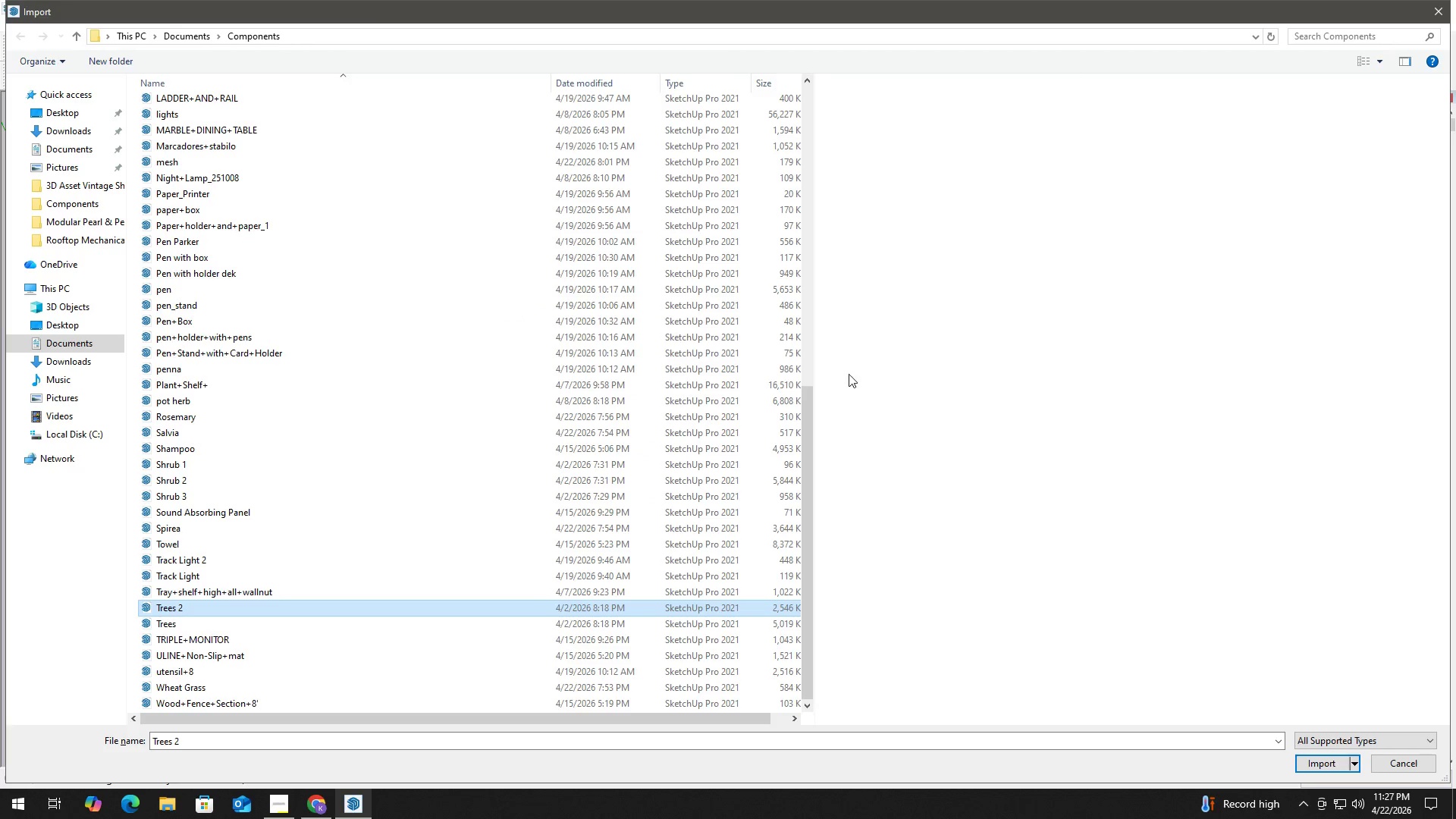 
left_click([1437, 7])
 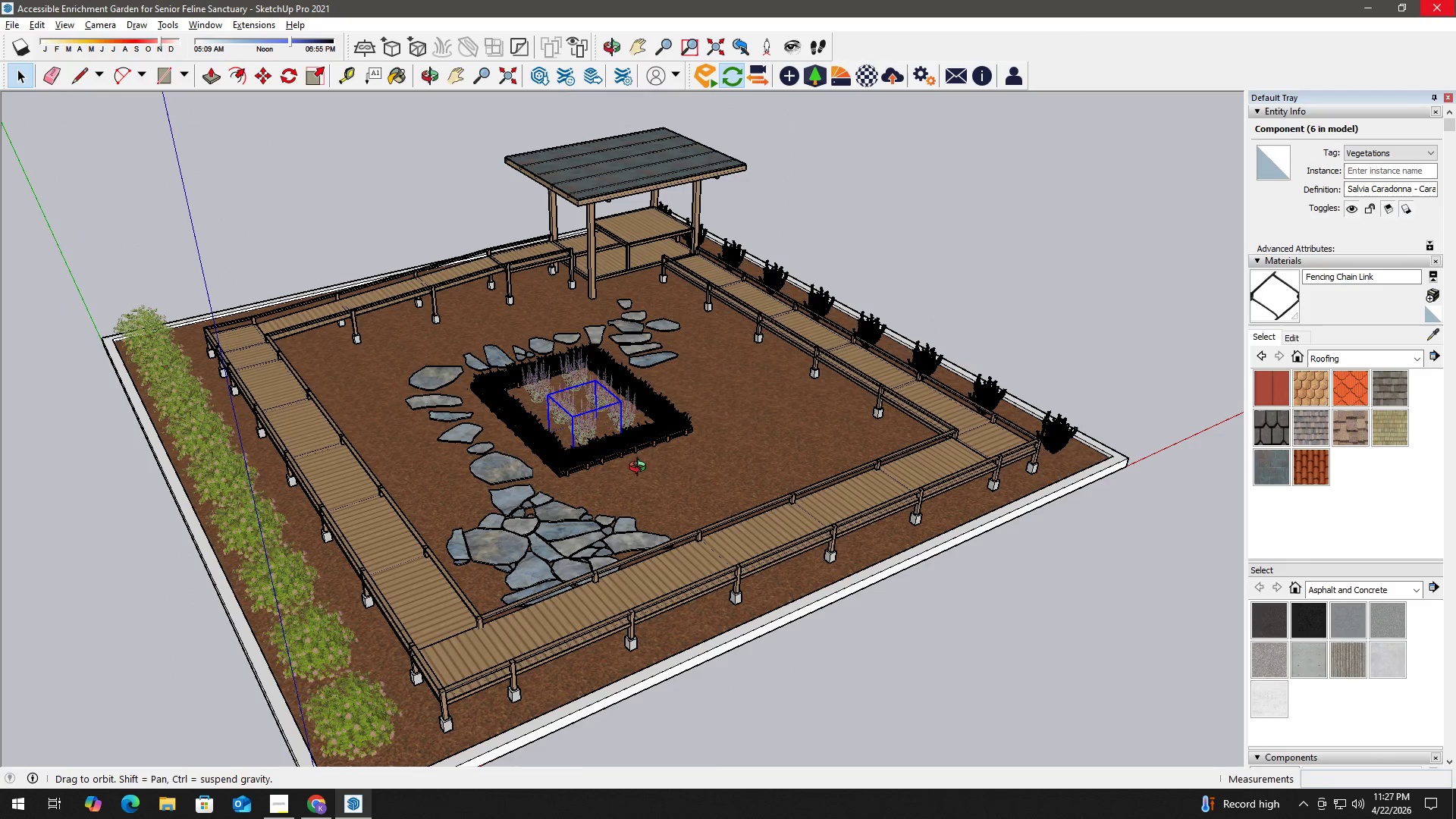 
scroll: coordinate [620, 466], scroll_direction: up, amount: 3.0
 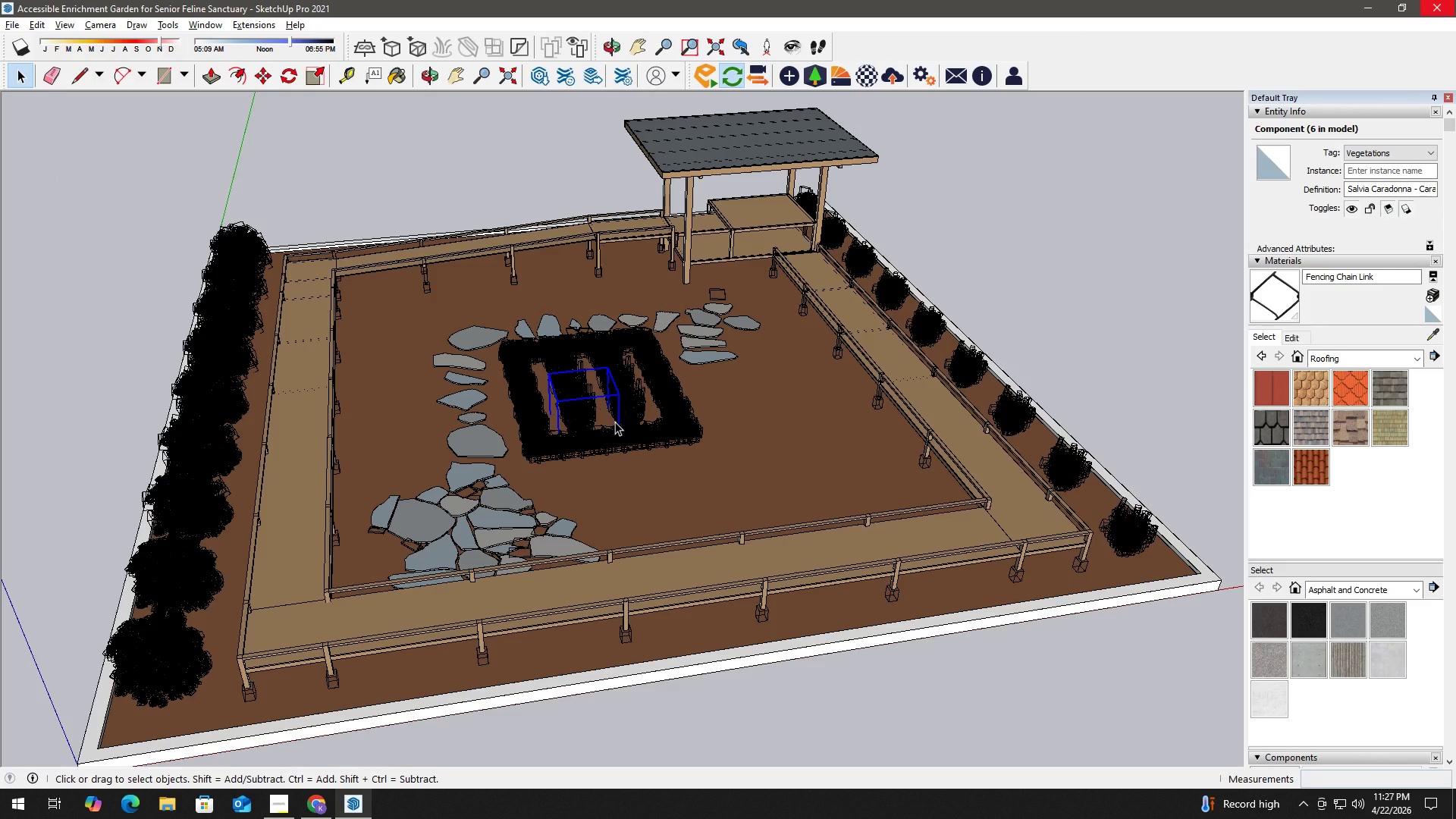 
key(Alt+AltLeft)
 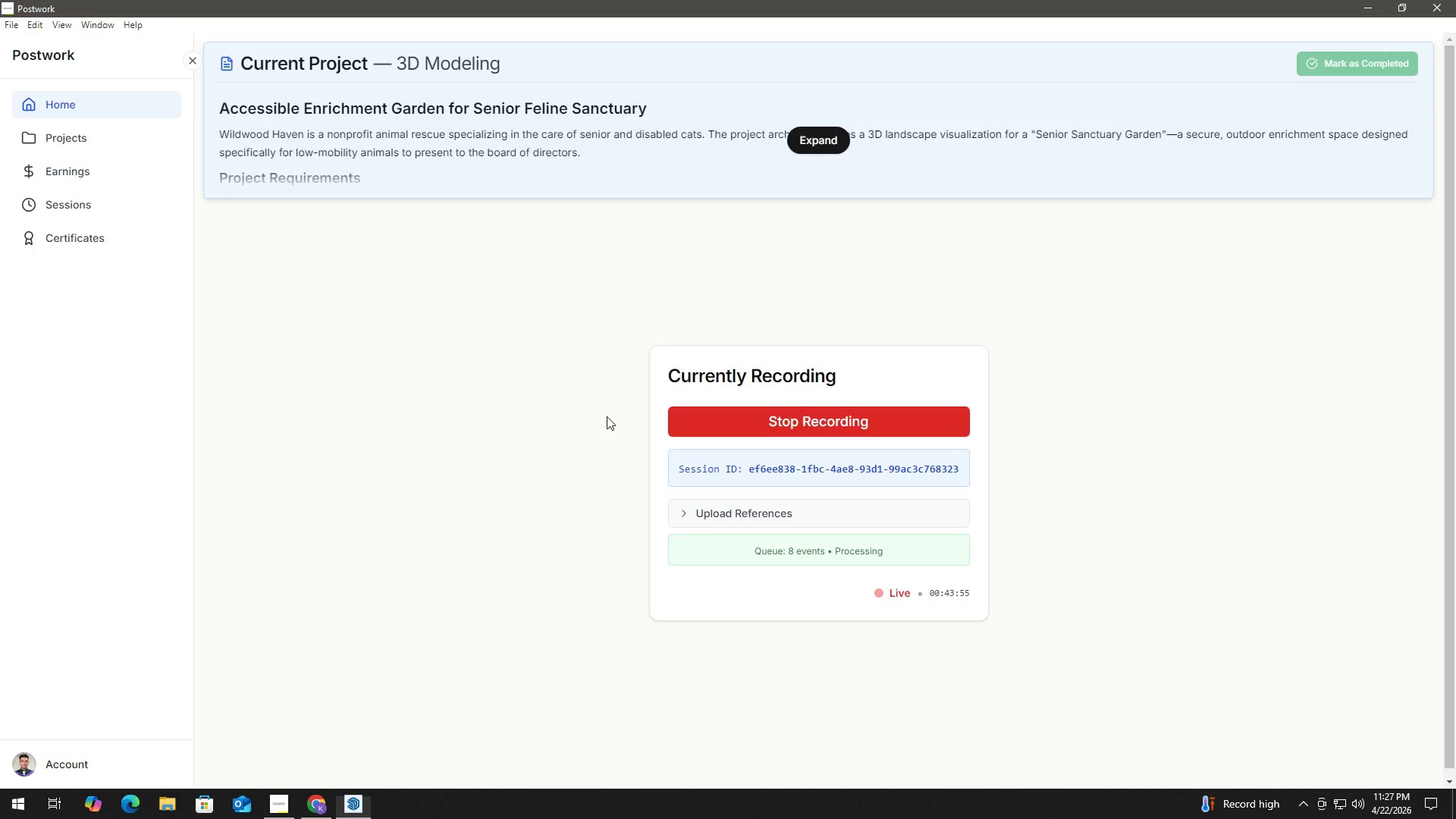 
key(Alt+Tab)